 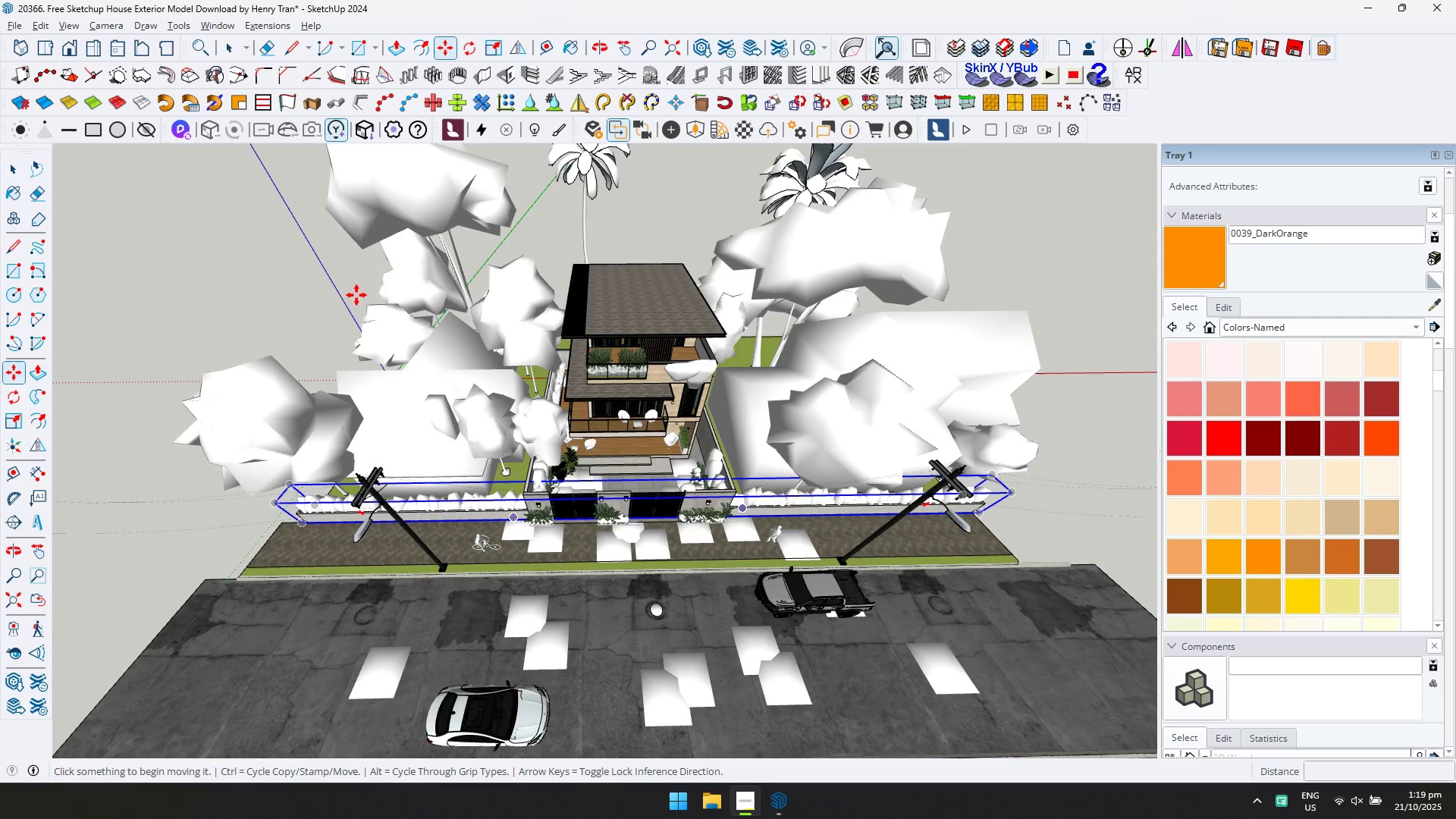 
left_click([14, 171])
 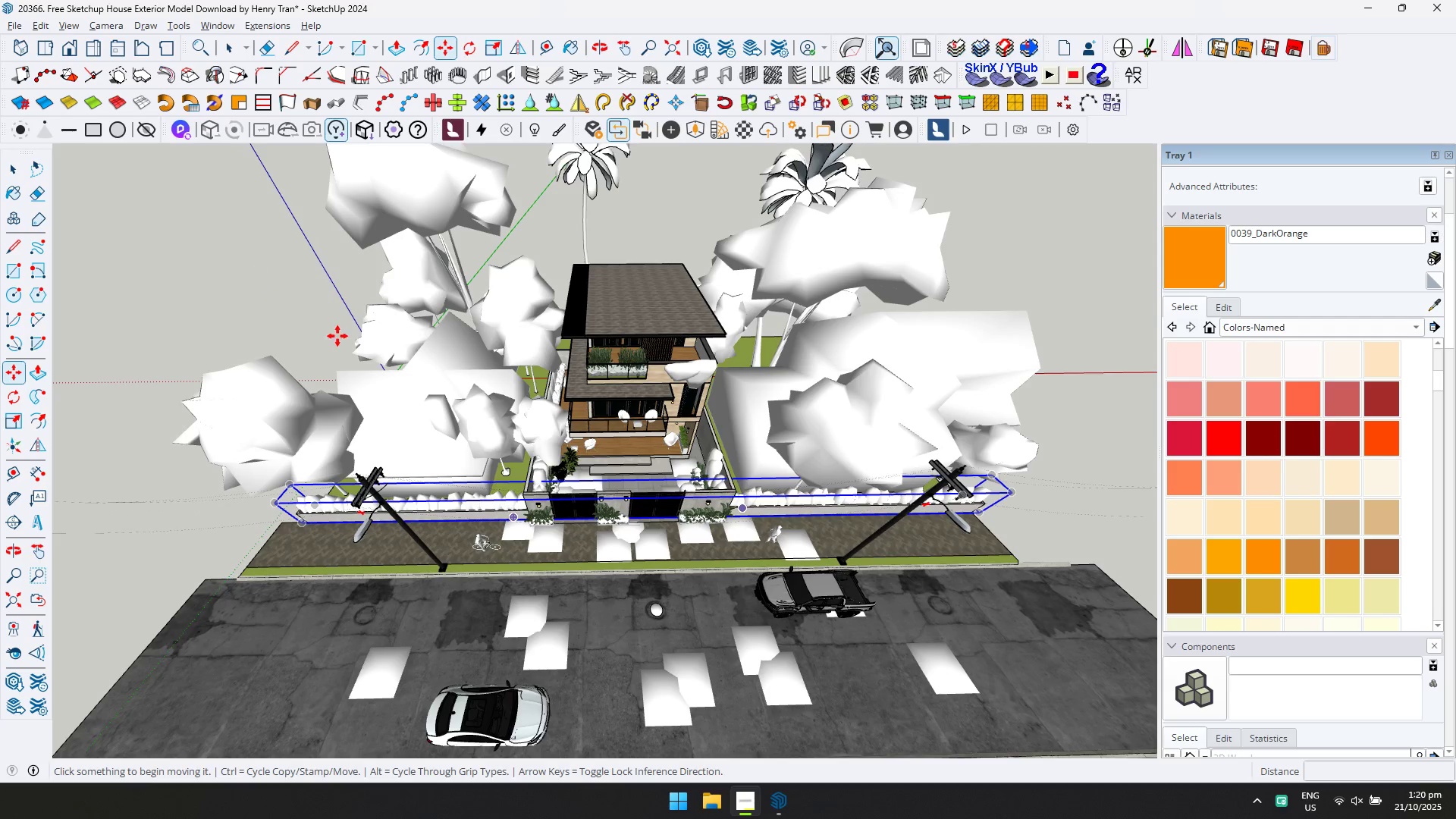 
key(Escape)
 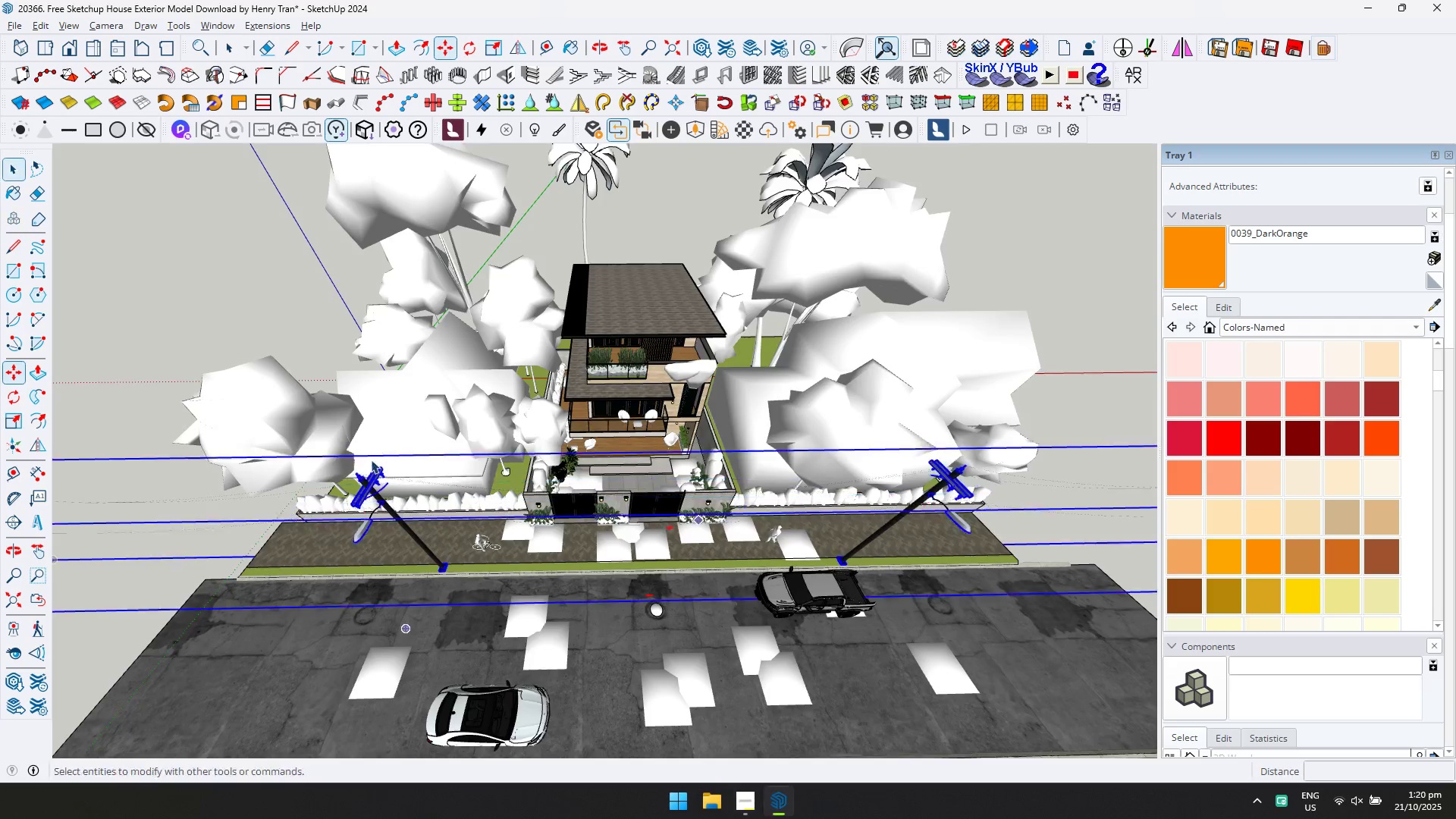 
key(Alt+AltLeft)
 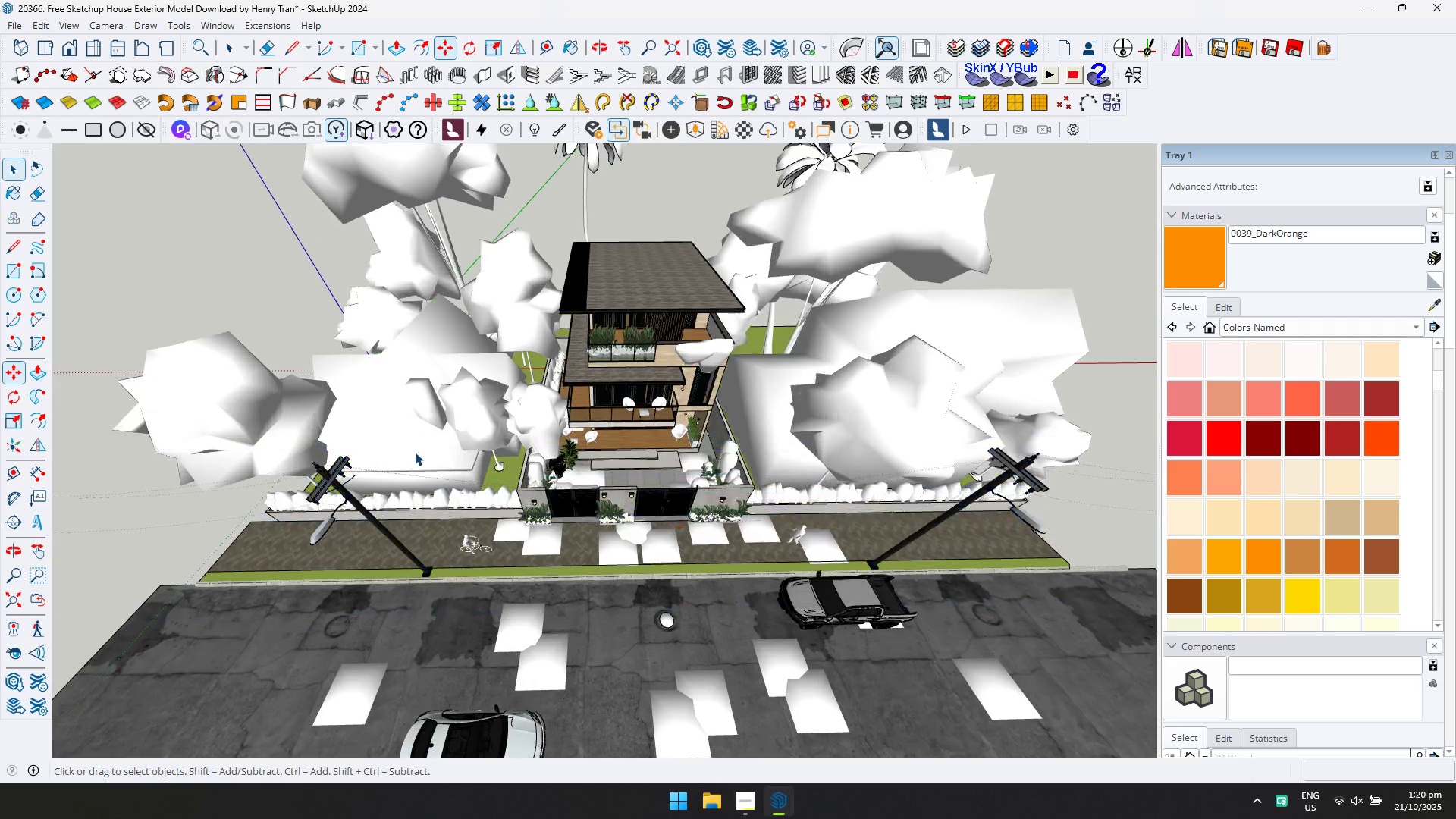 
key(Alt+Tab)